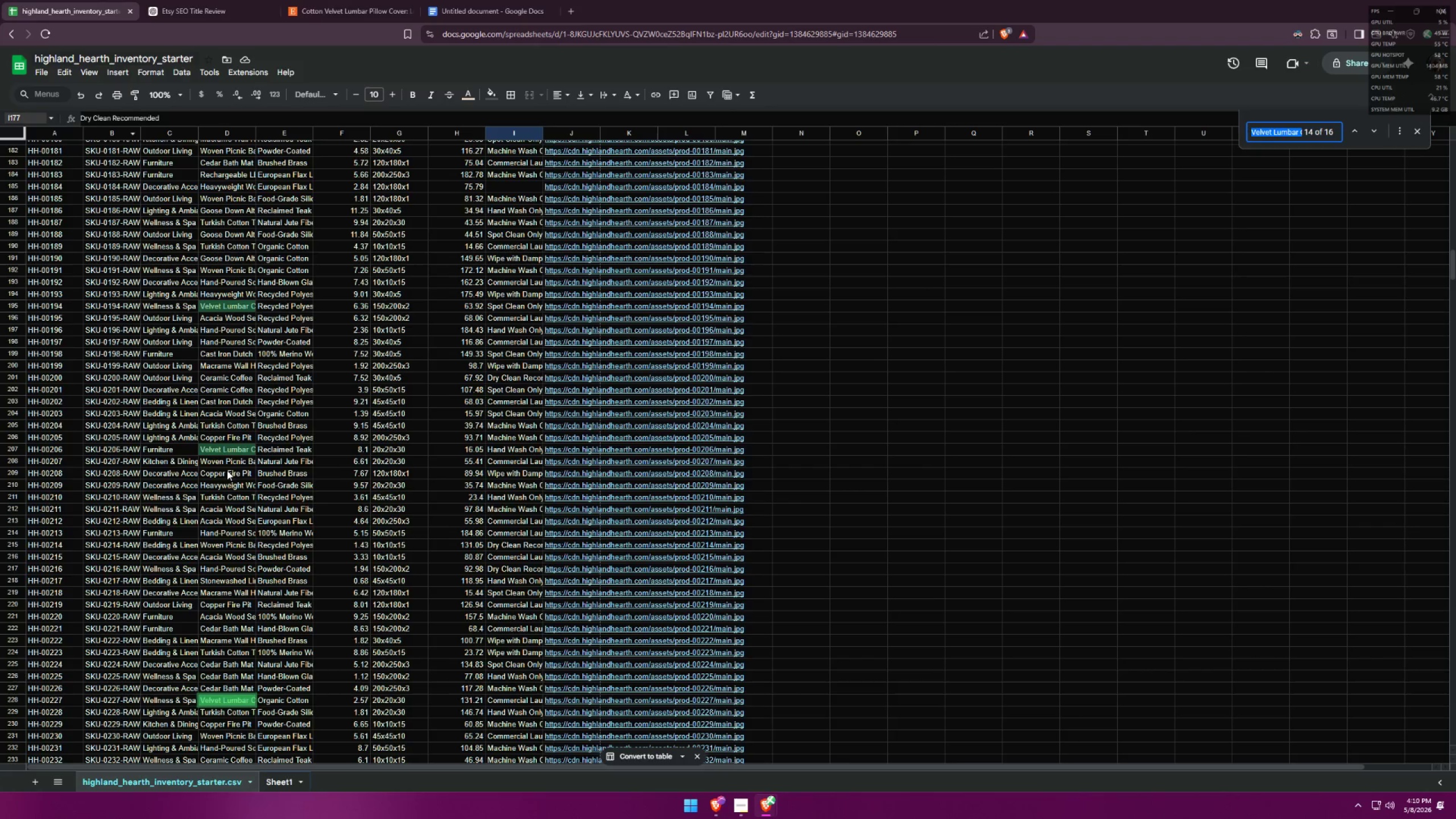 
left_click([10, 699])
 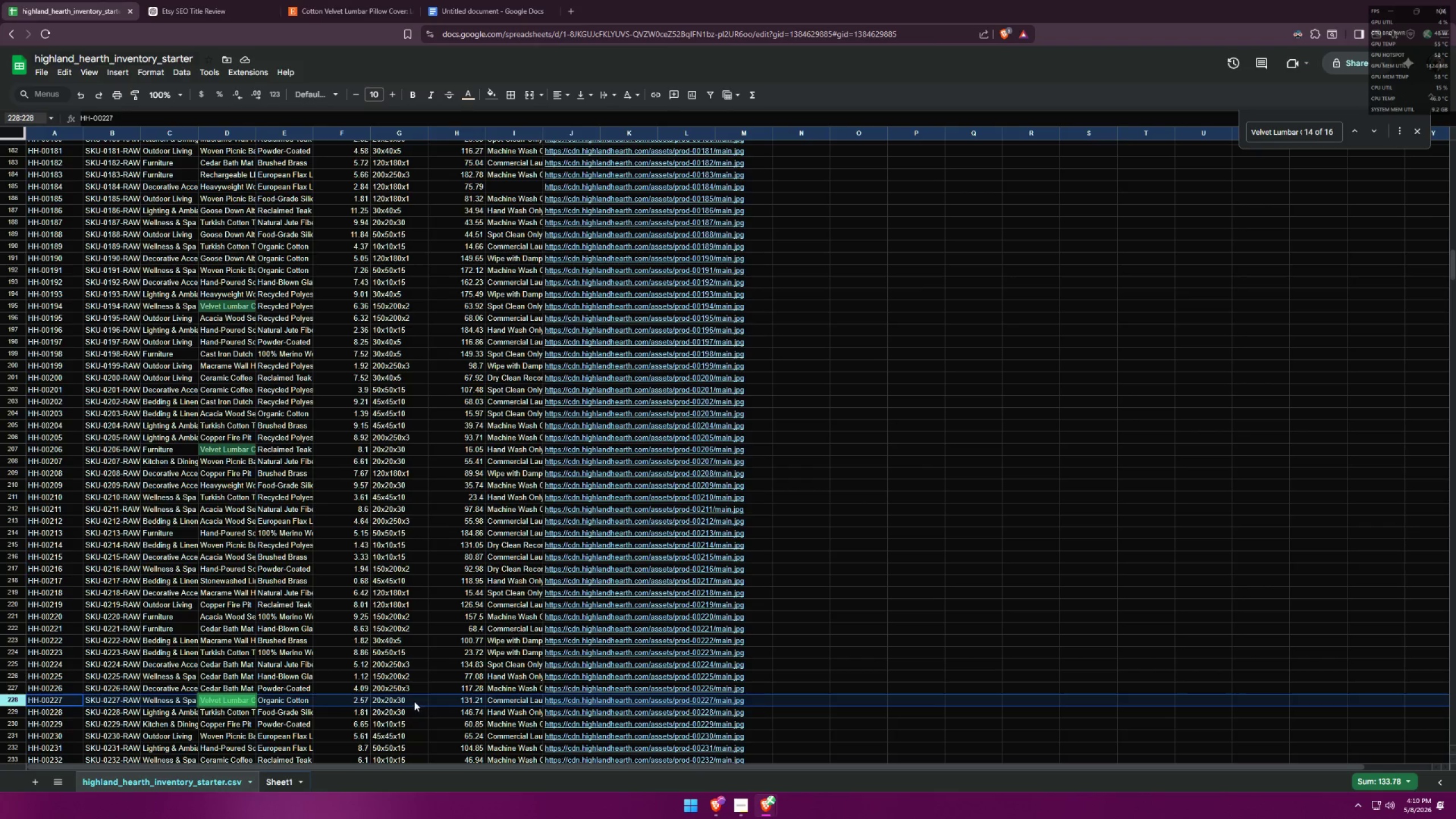 
key(Alt+AltLeft)
 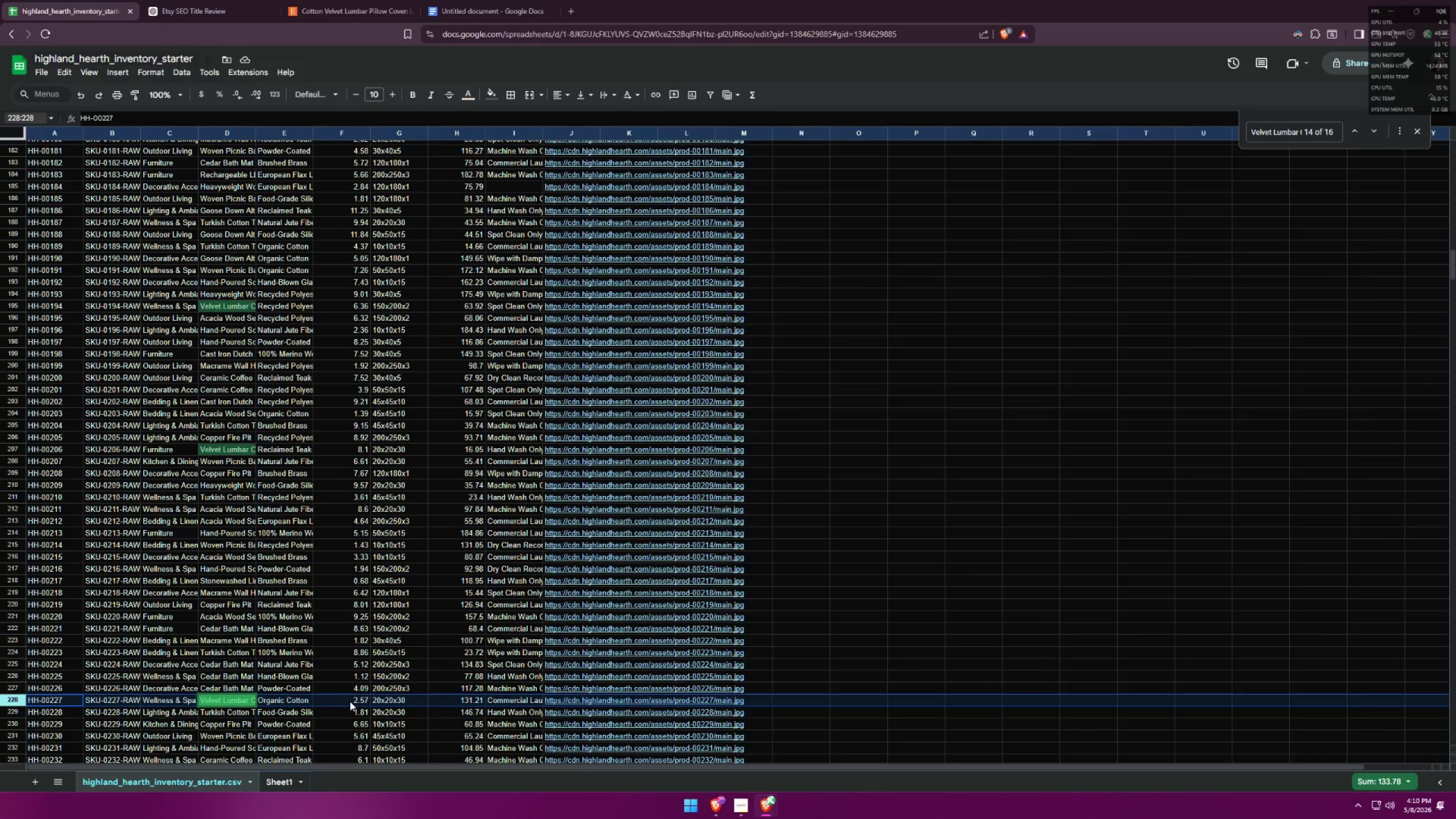 
key(Alt+Tab)
 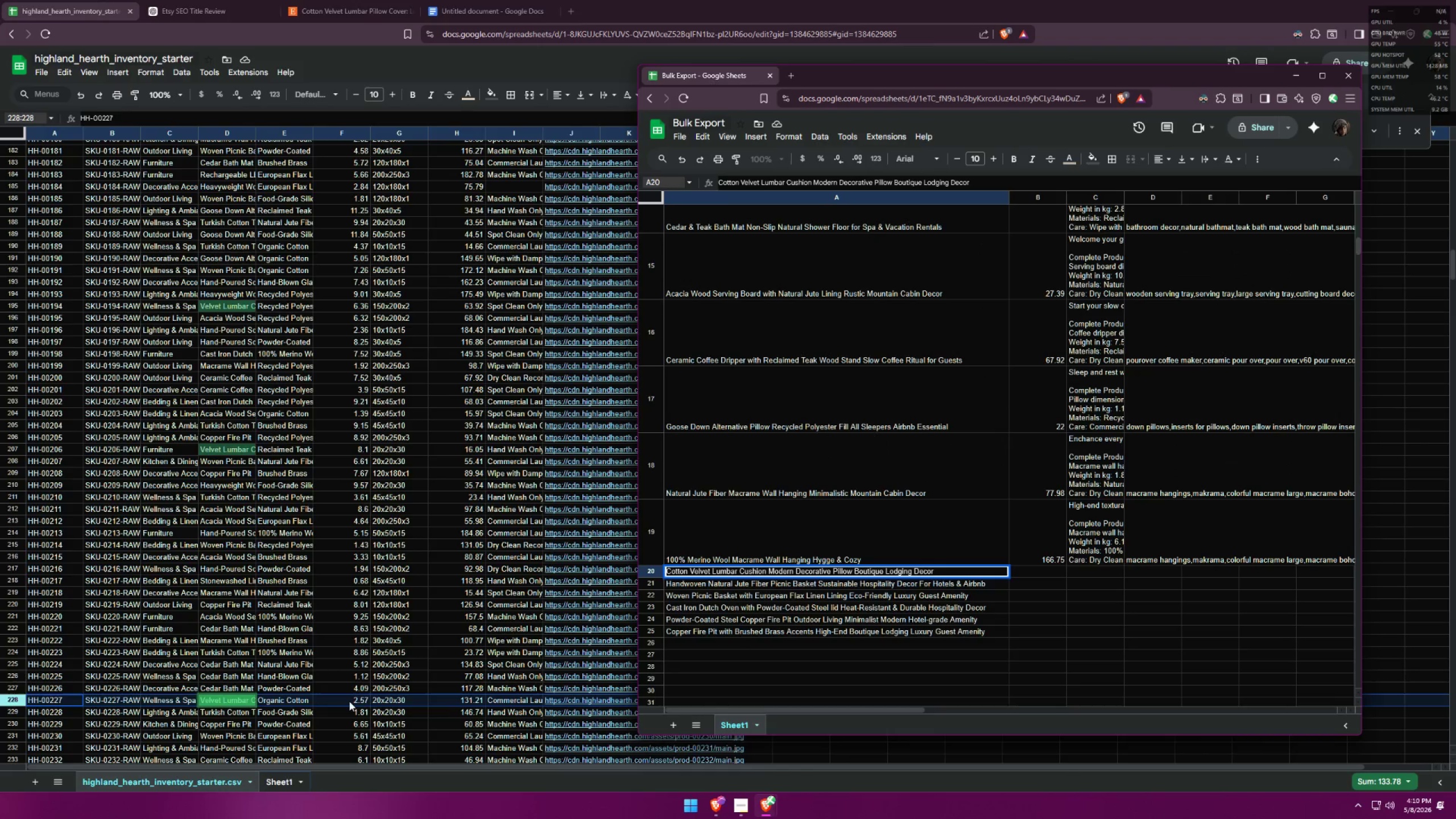 
left_click([463, 700])
 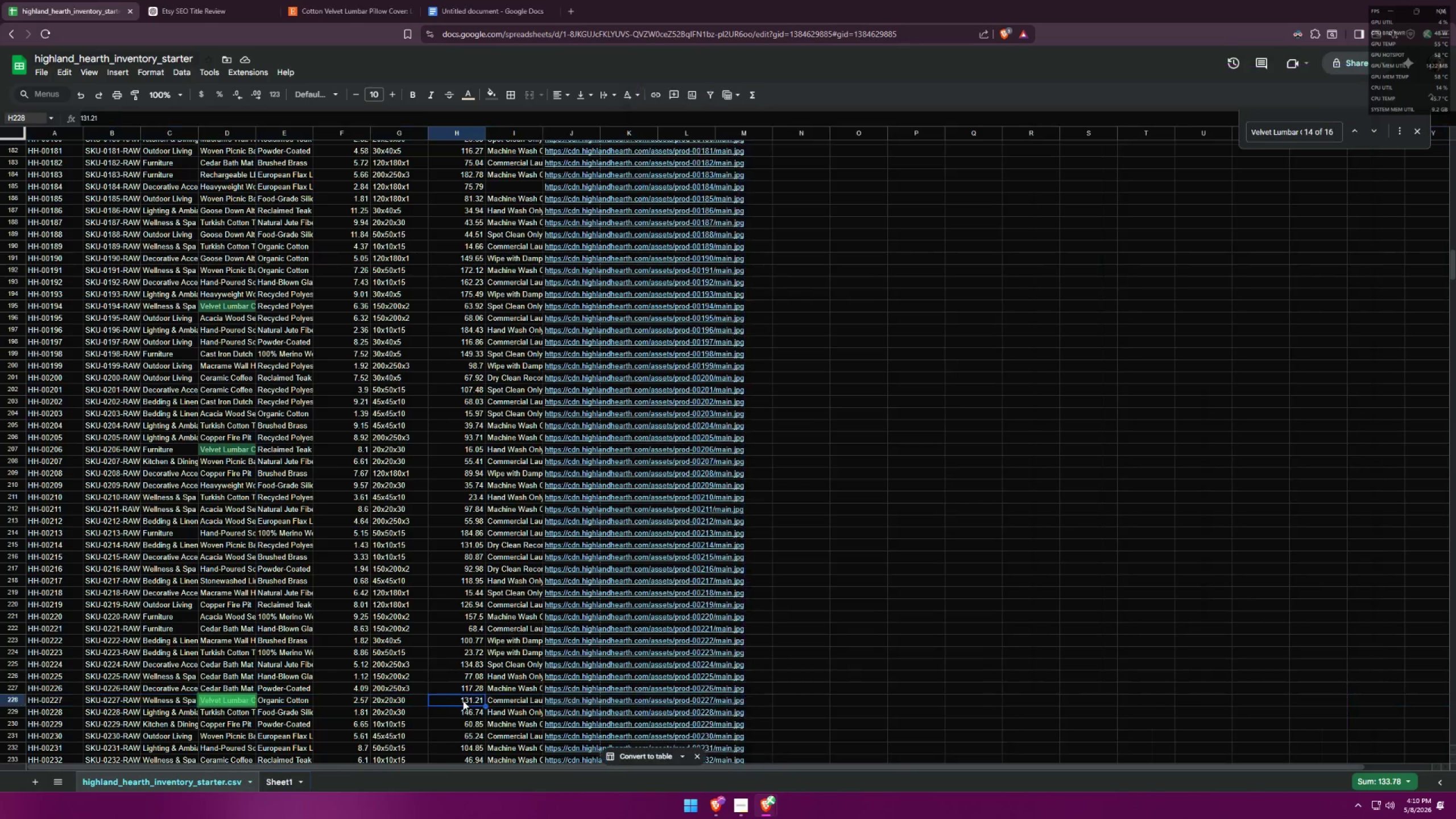 
key(Control+ControlLeft)
 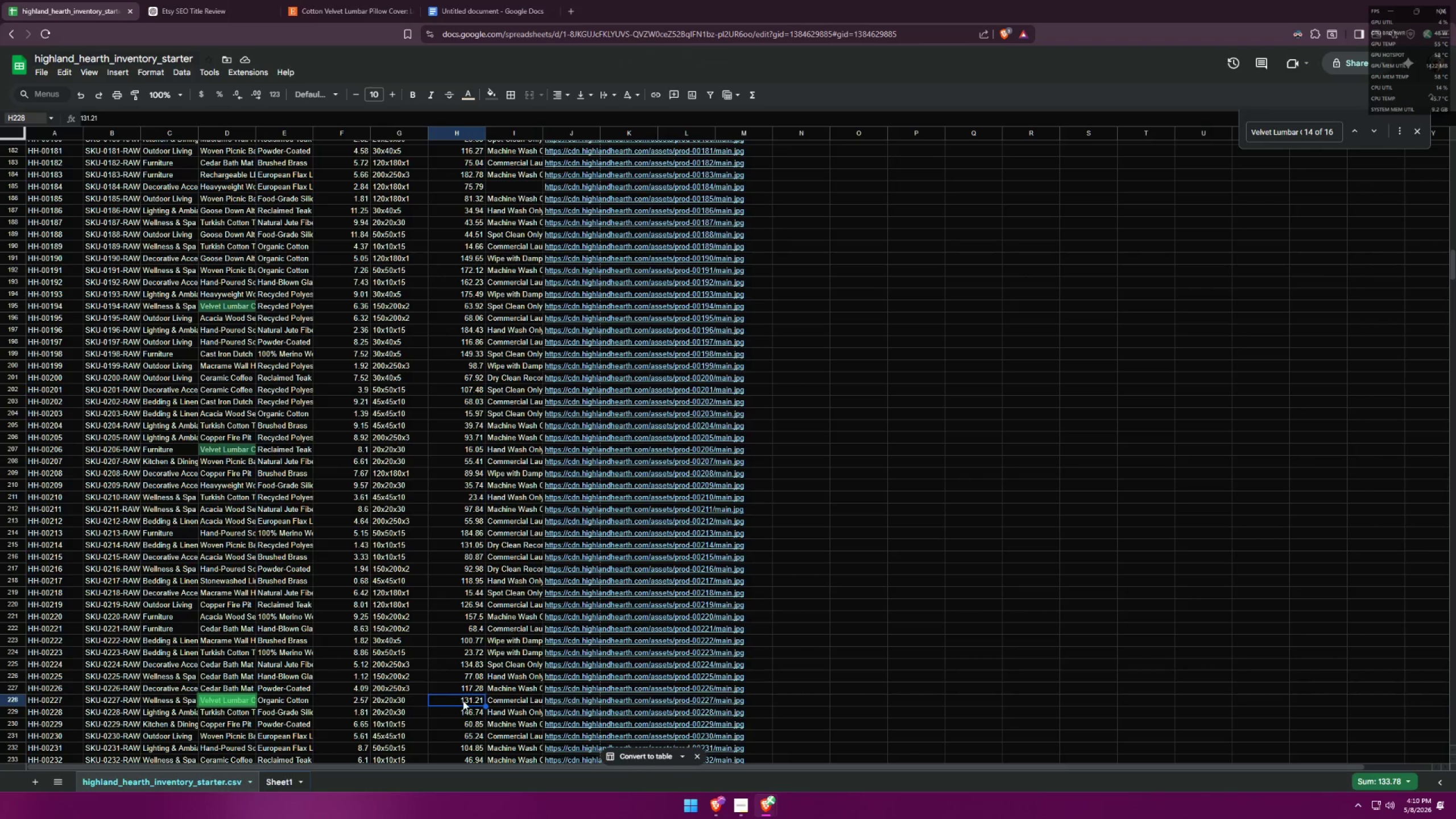 
key(Control+C)
 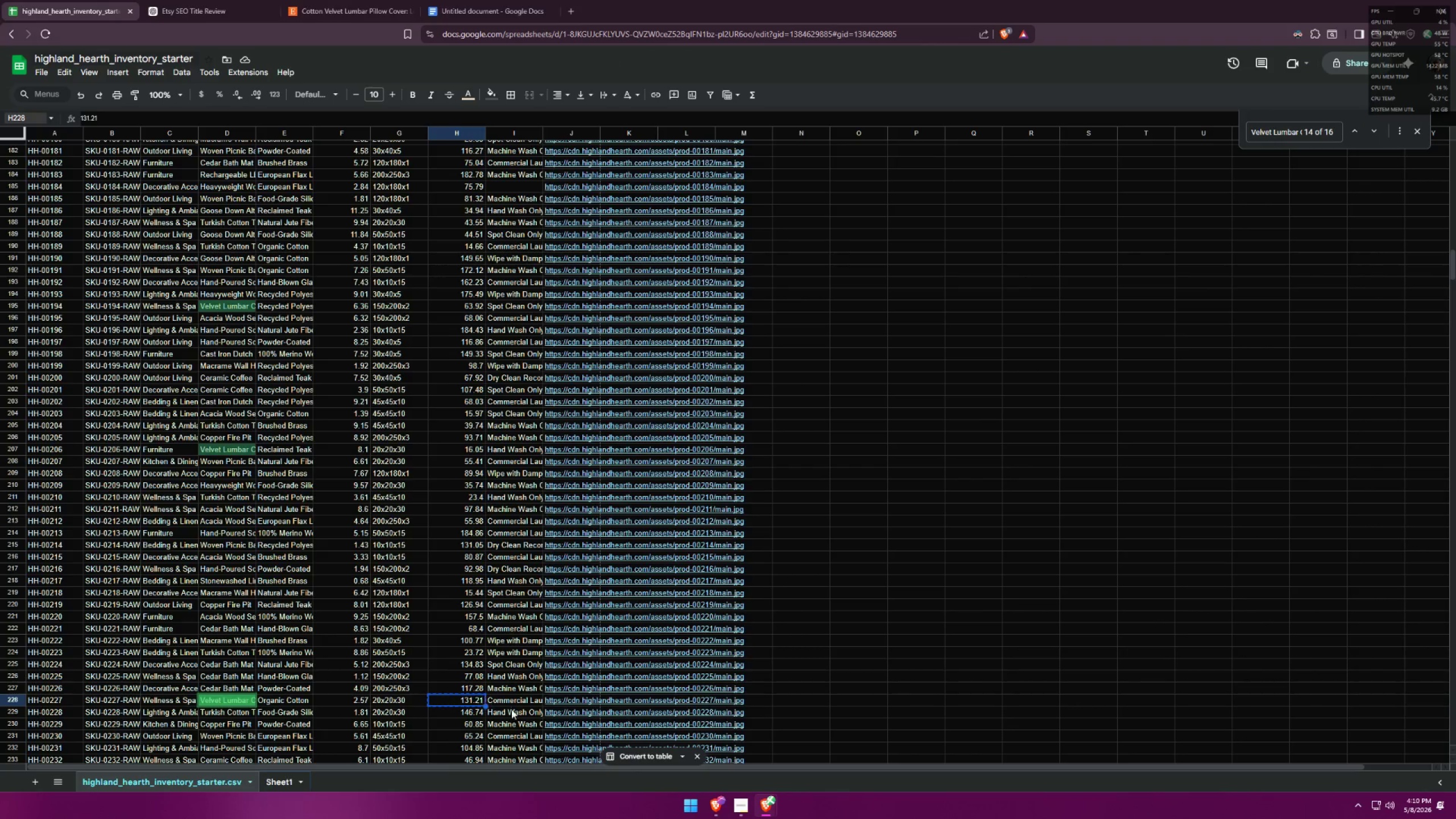 
key(Alt+AltLeft)
 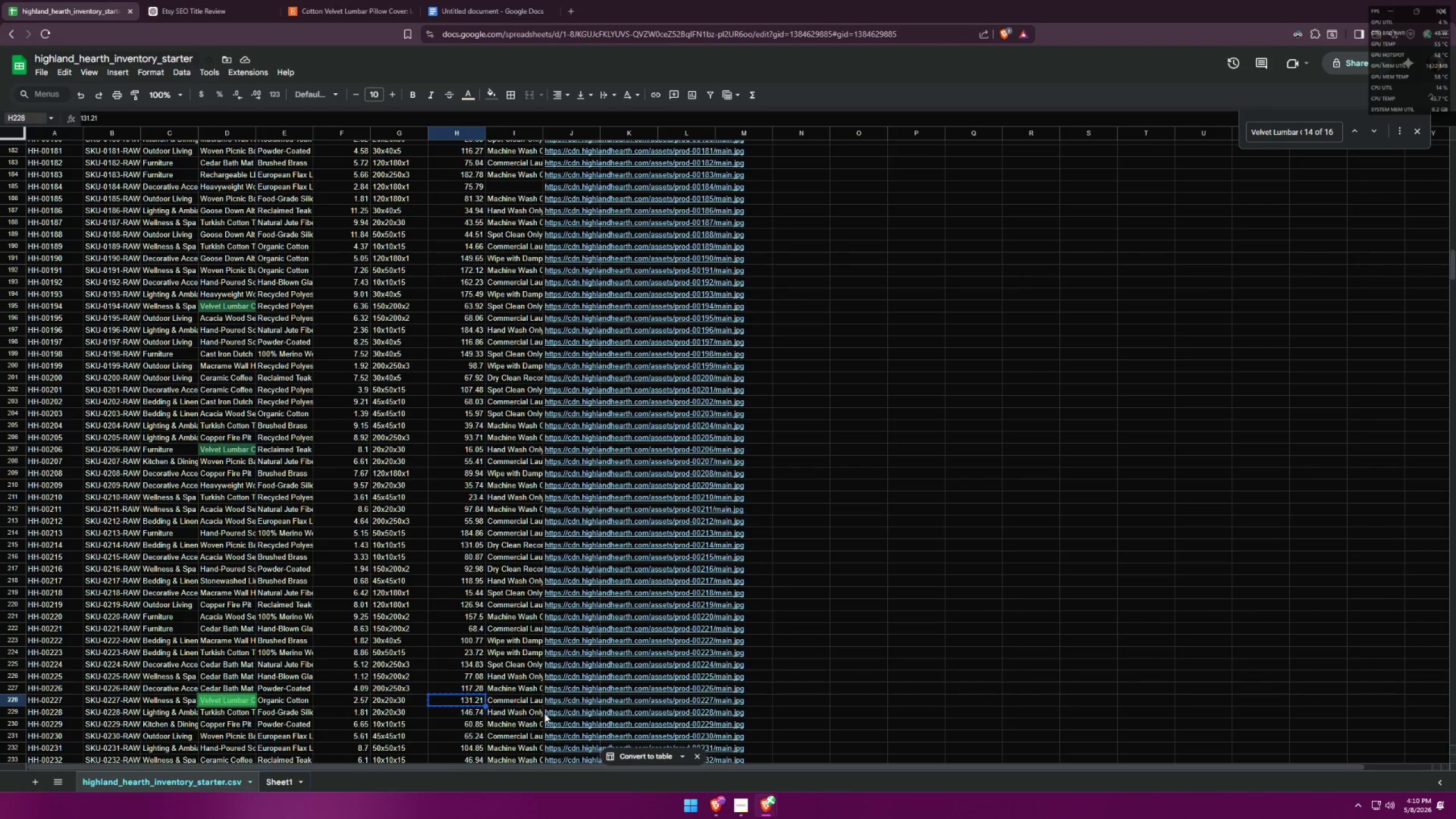 
key(Alt+Tab)
 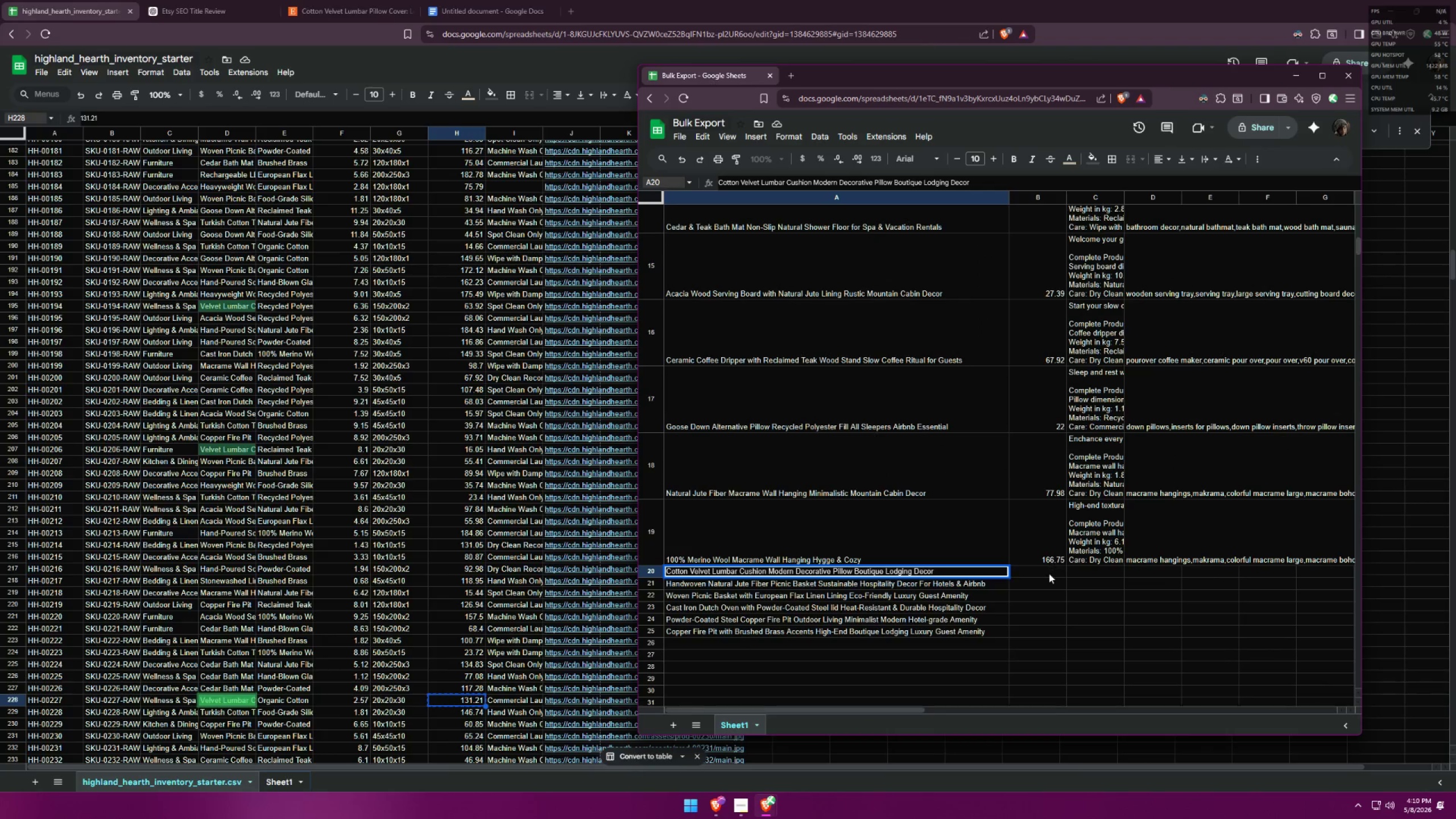 
double_click([1048, 573])
 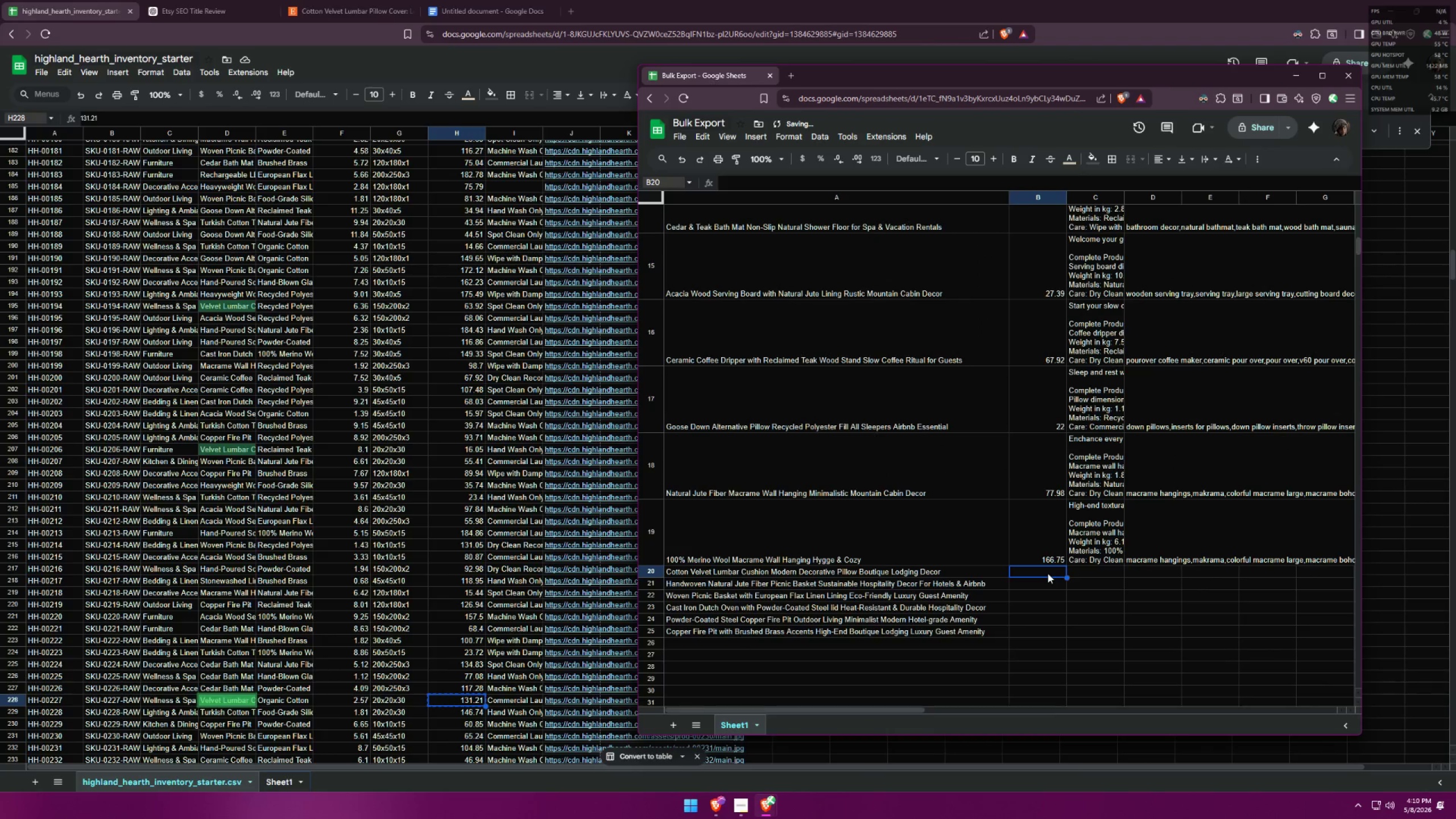 
key(Control+ControlLeft)
 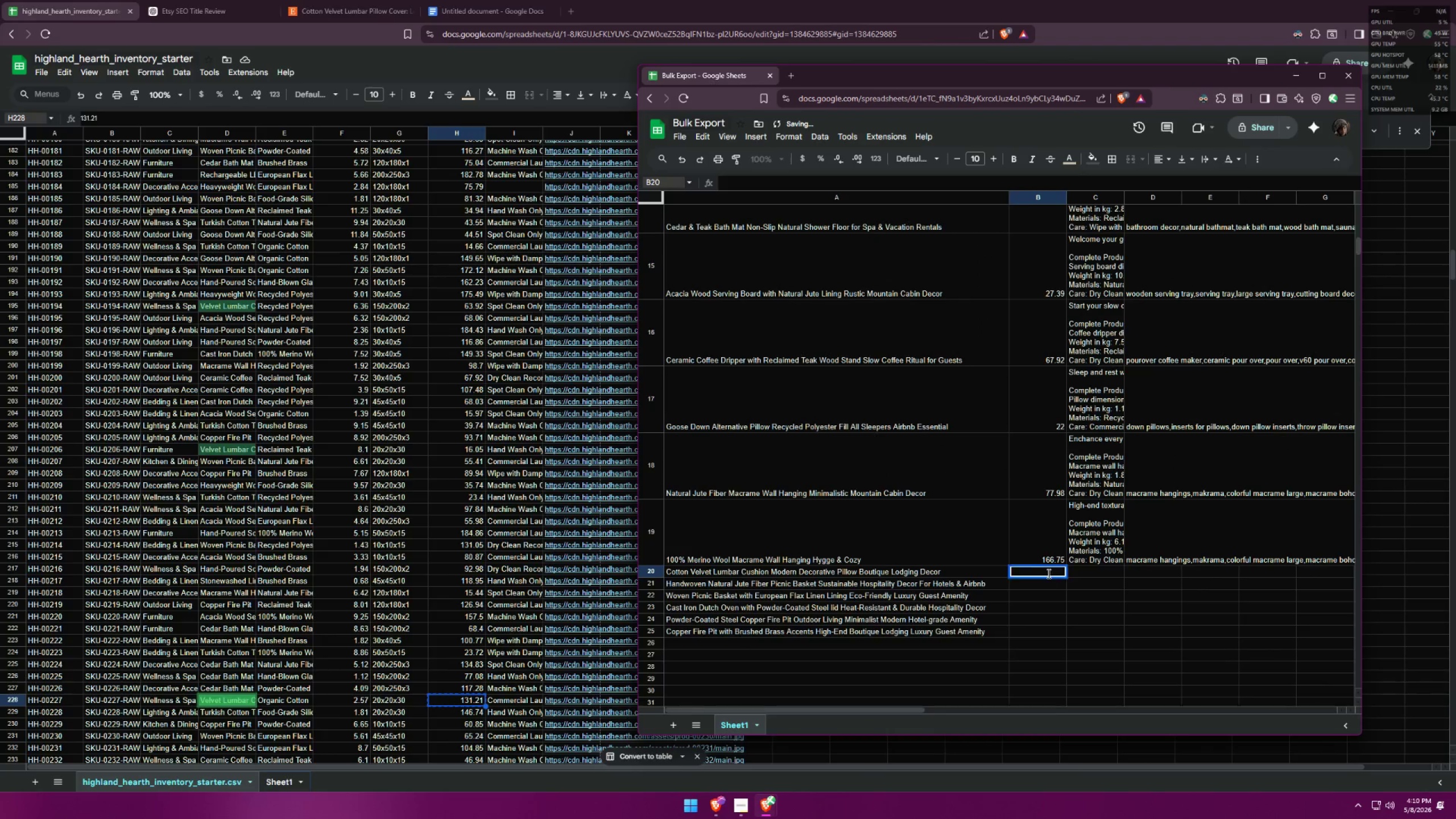 
key(Control+V)
 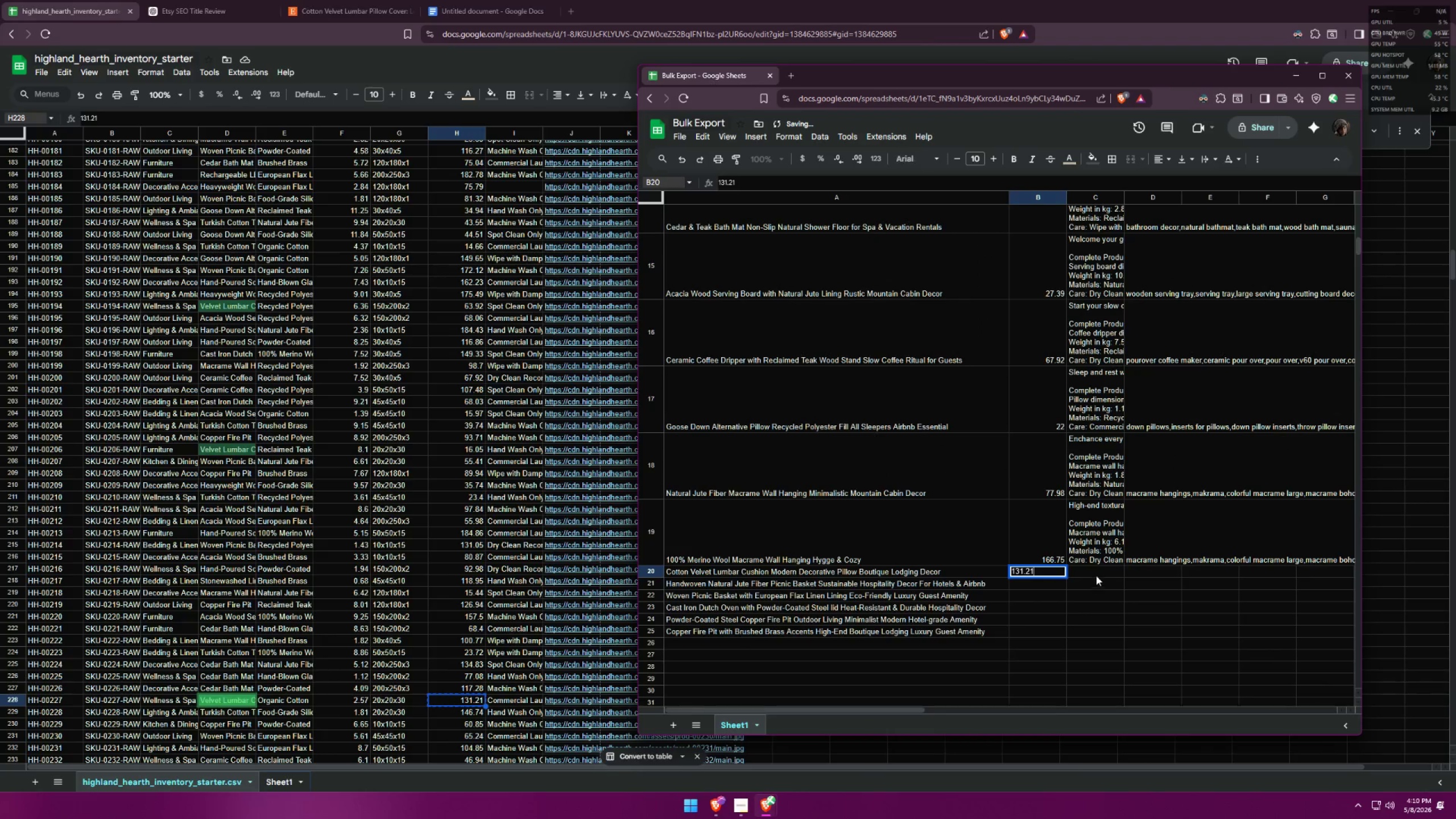 
left_click([1099, 574])
 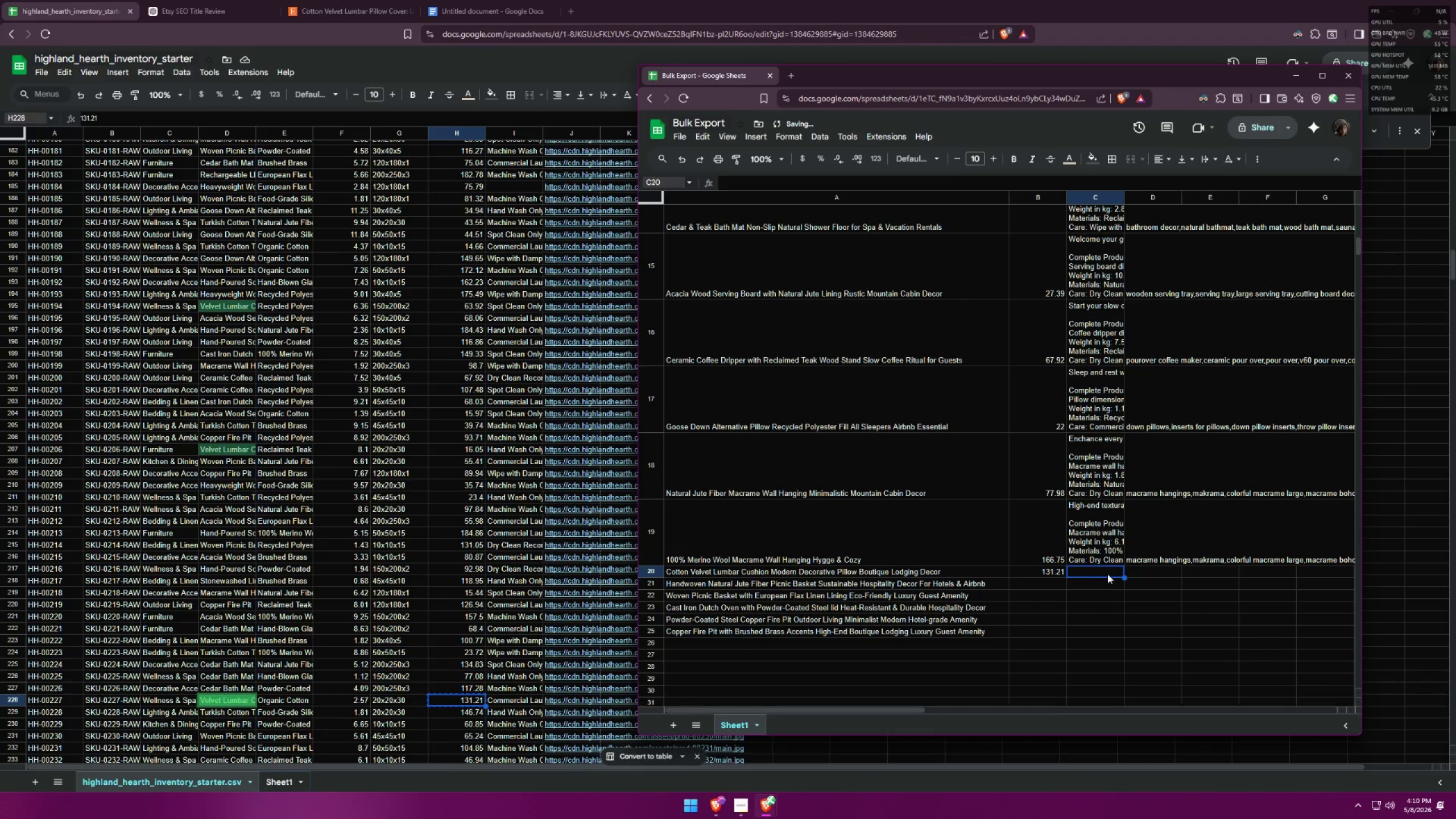 
left_click([1153, 572])